 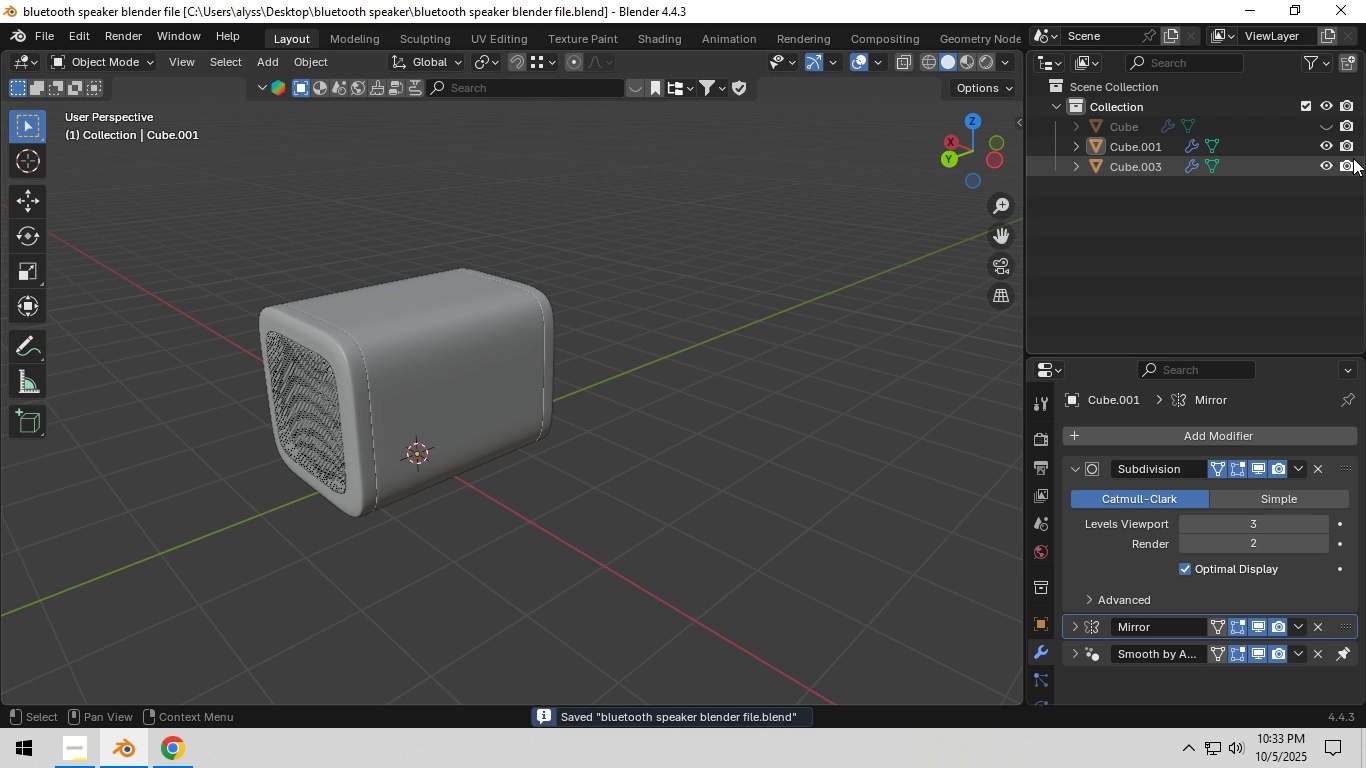 
double_click([1146, 169])
 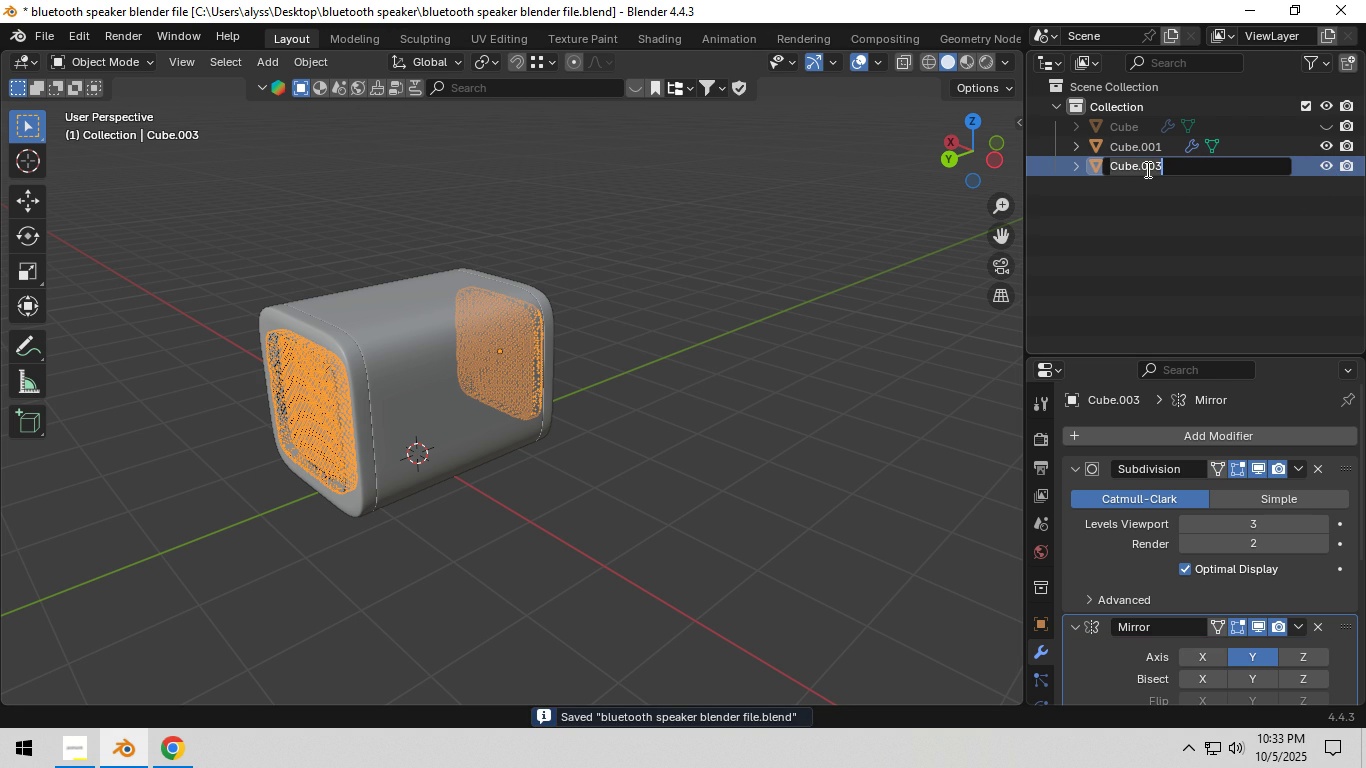 
triple_click([1146, 169])
 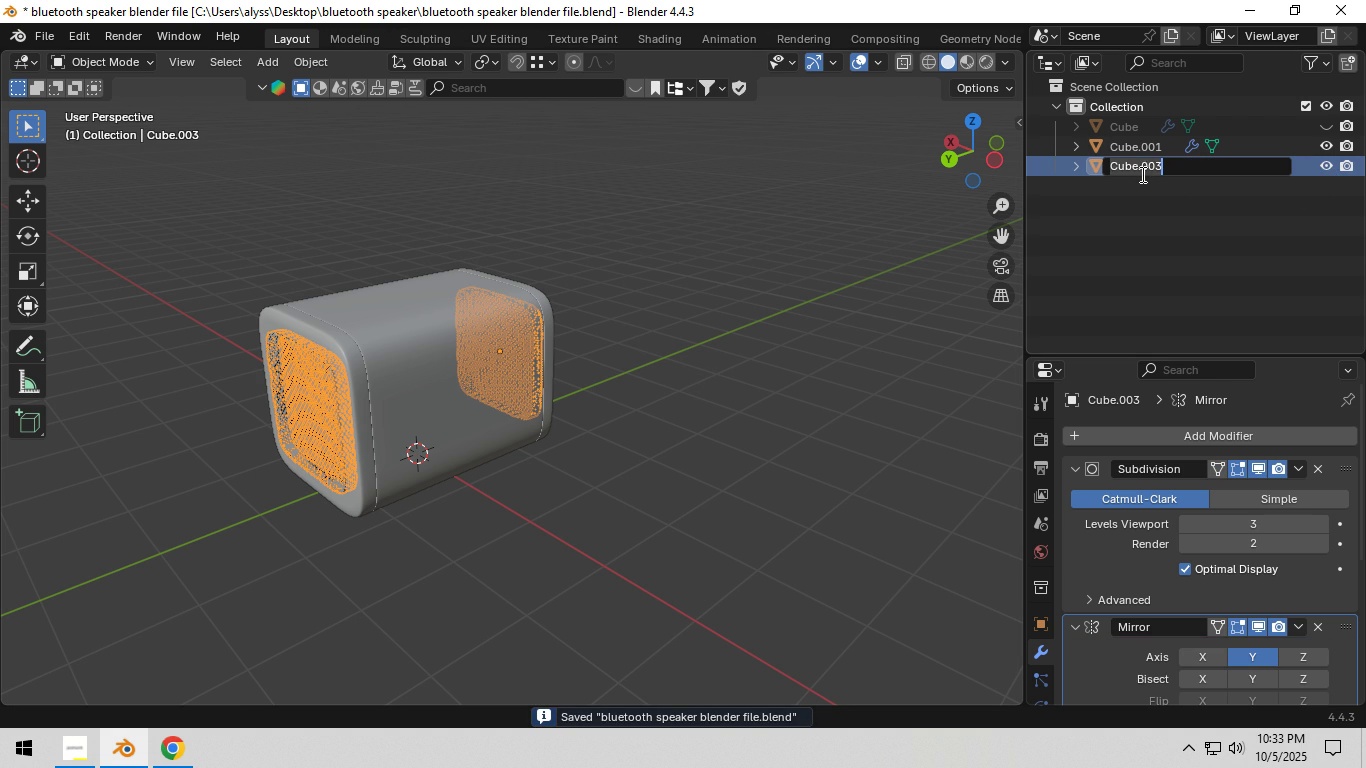 
type(e)
key(Backspace)
type(mesh)
 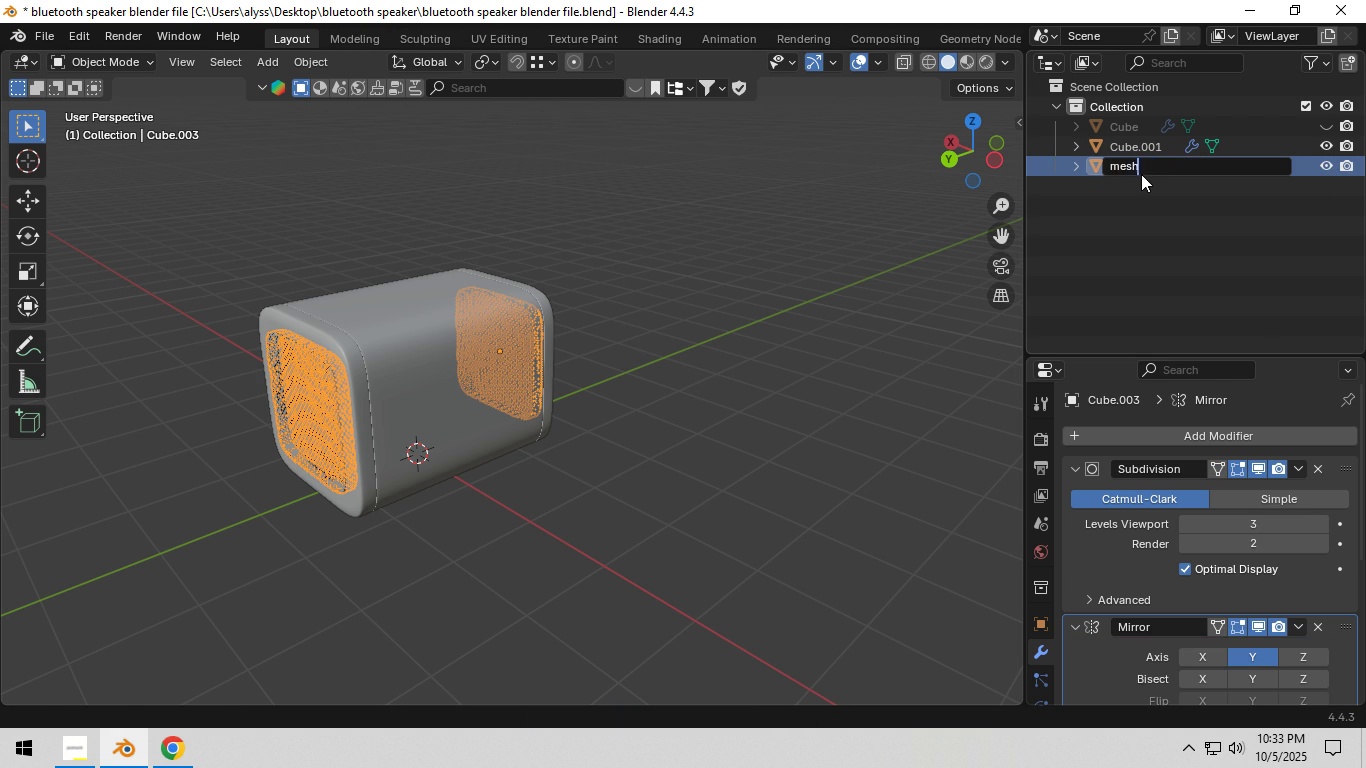 
key(Enter)
 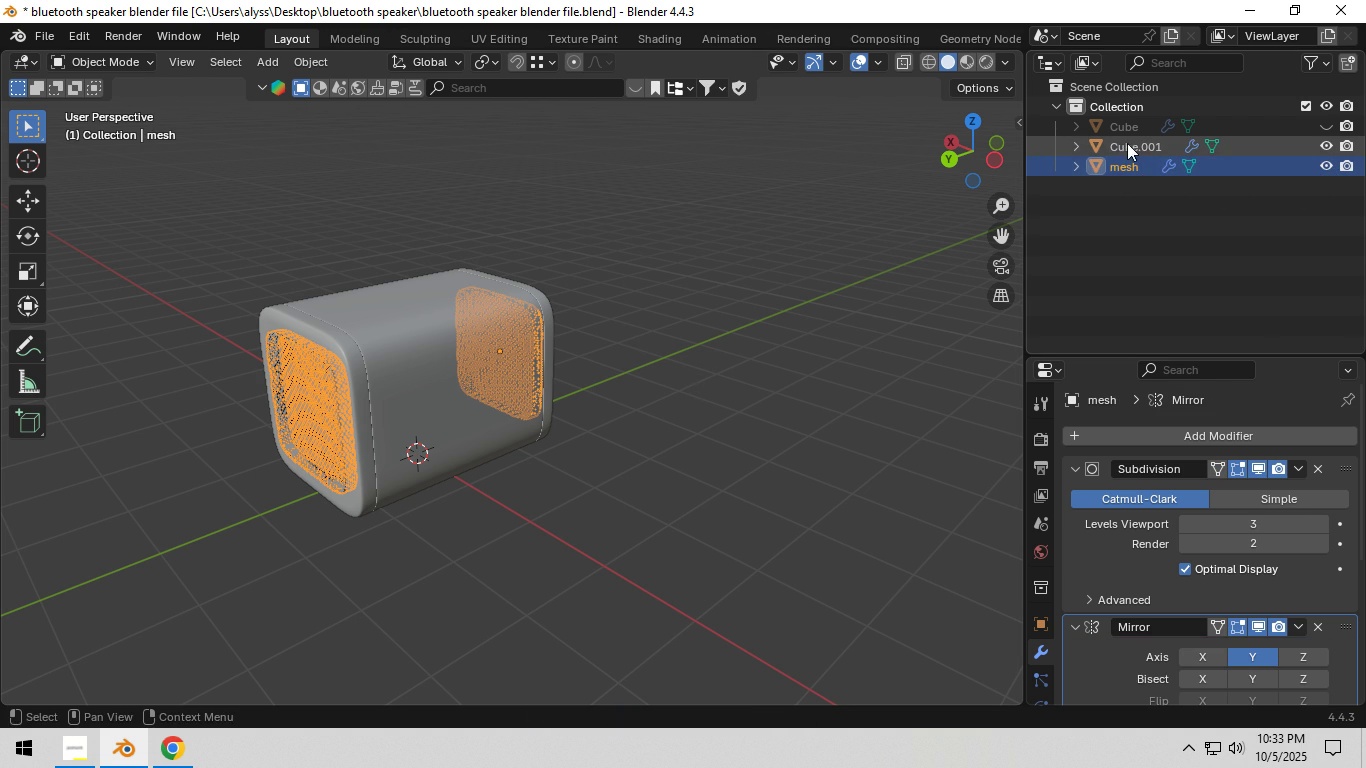 
double_click([1127, 143])
 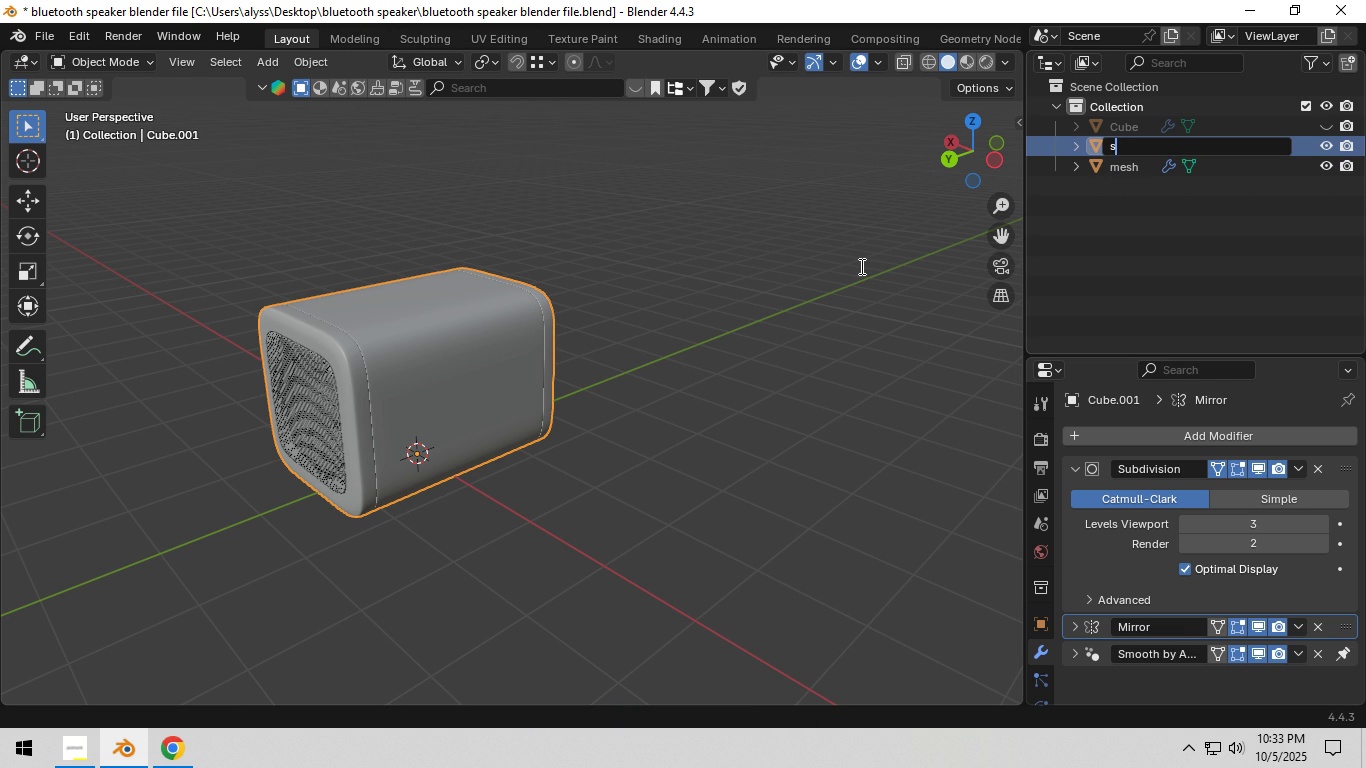 
type(se)
key(Backspace)
type(peaker)
 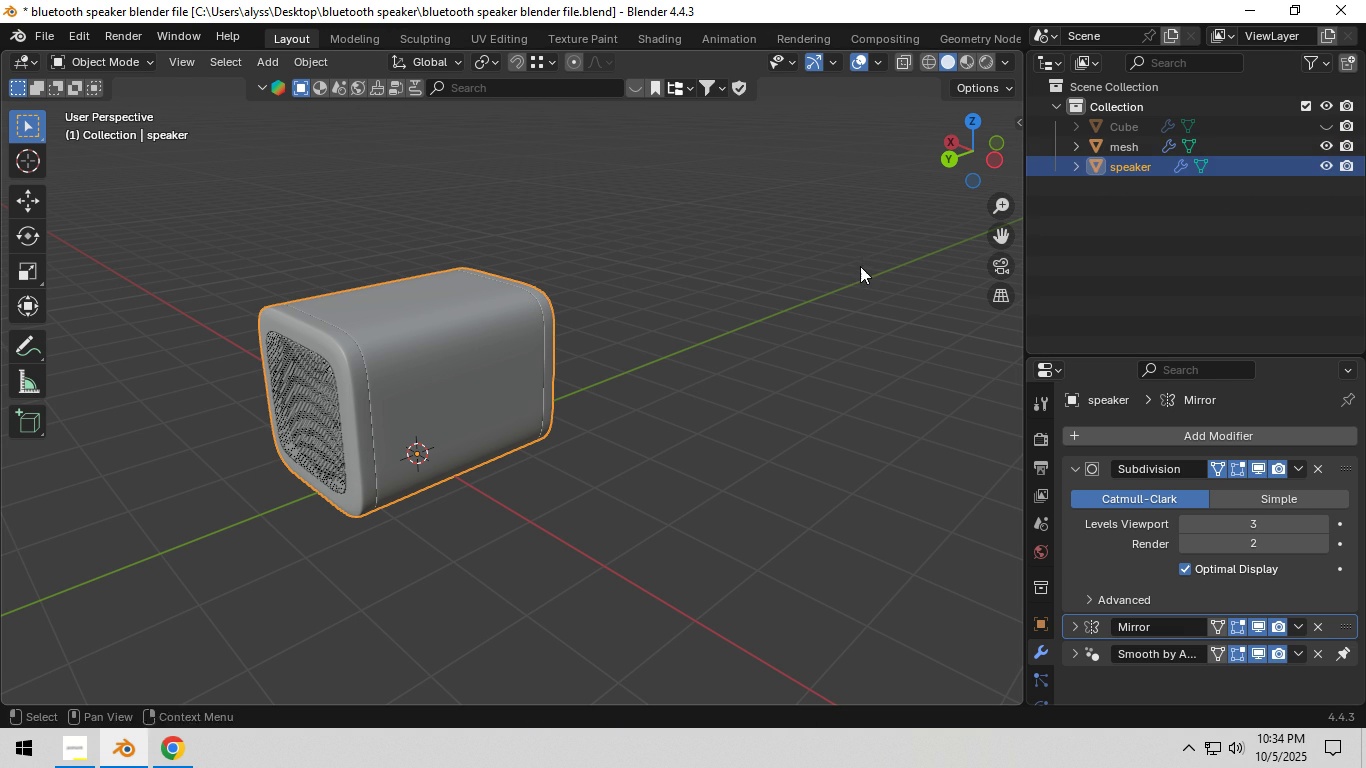 
key(Enter)